 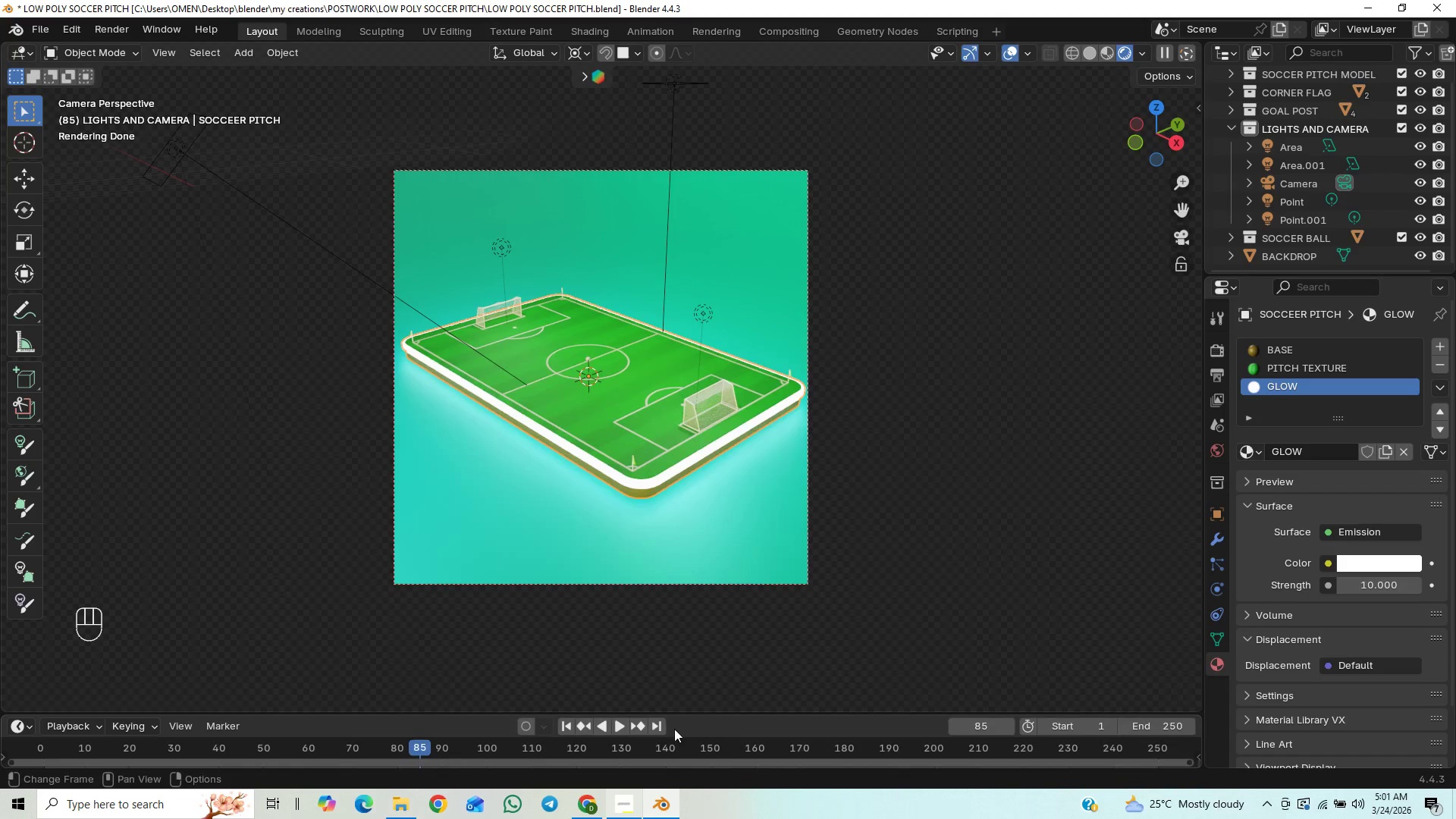 
key(Control+S)
 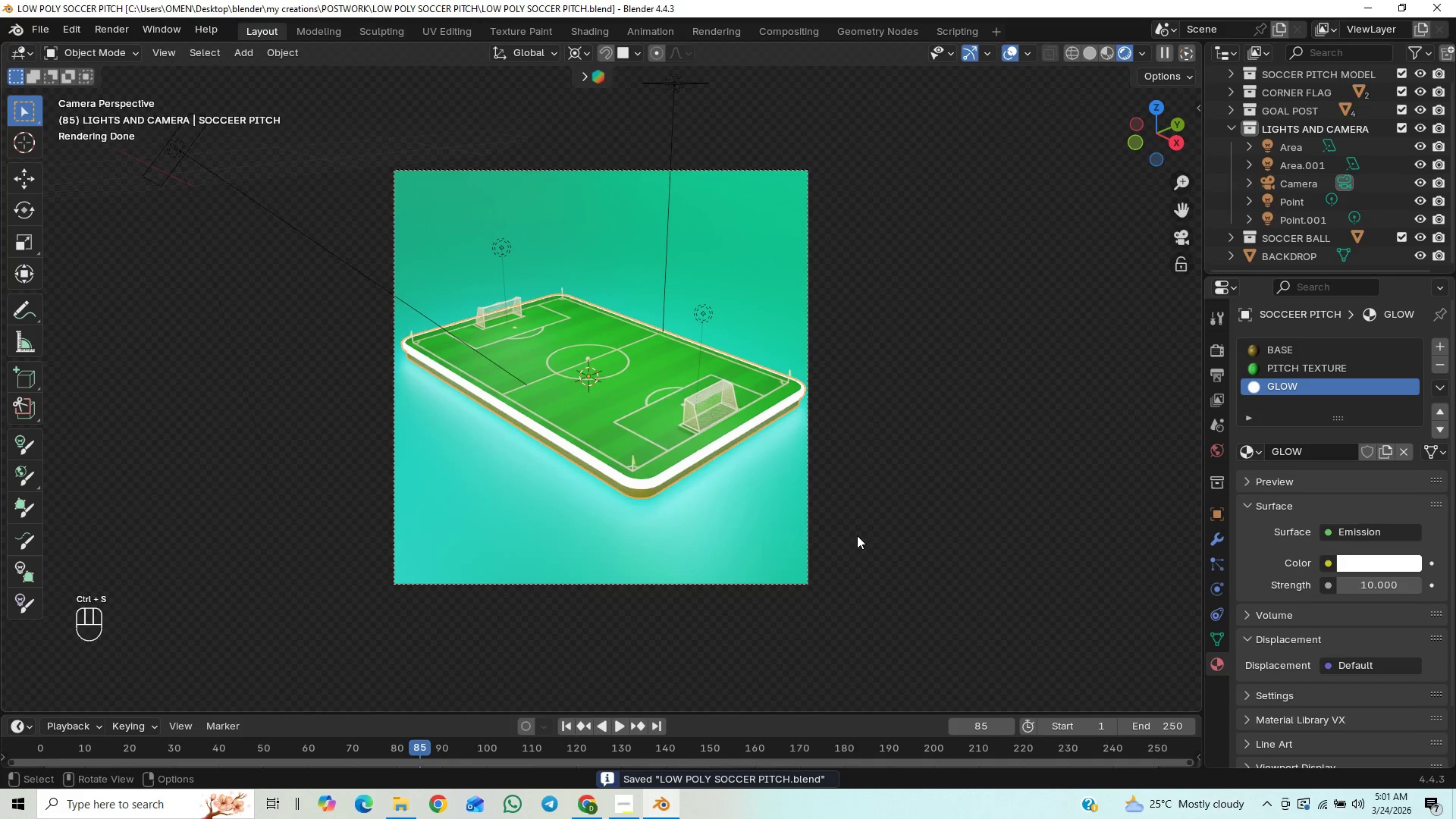 
key(F12)
 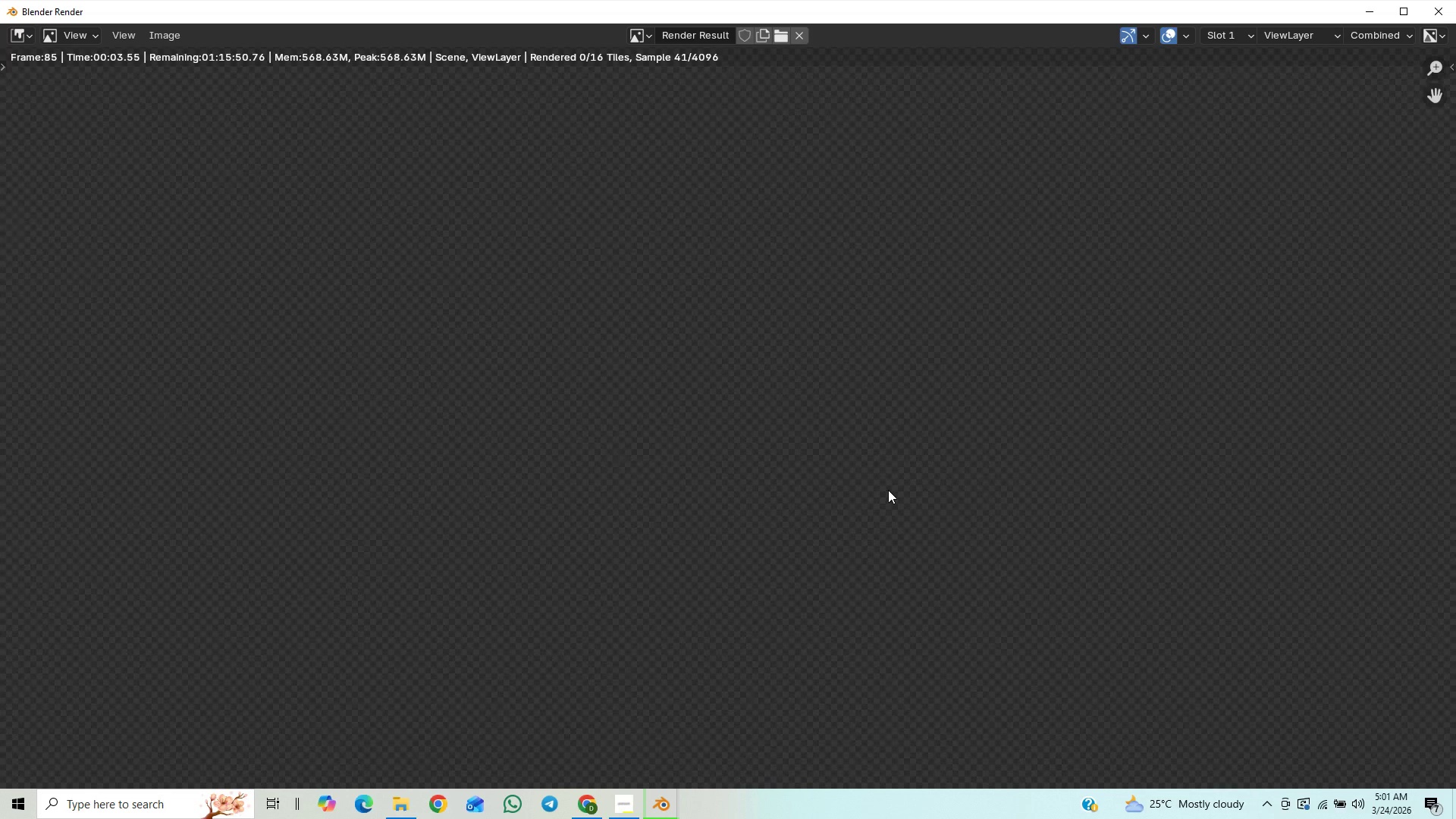 
wait(7.56)
 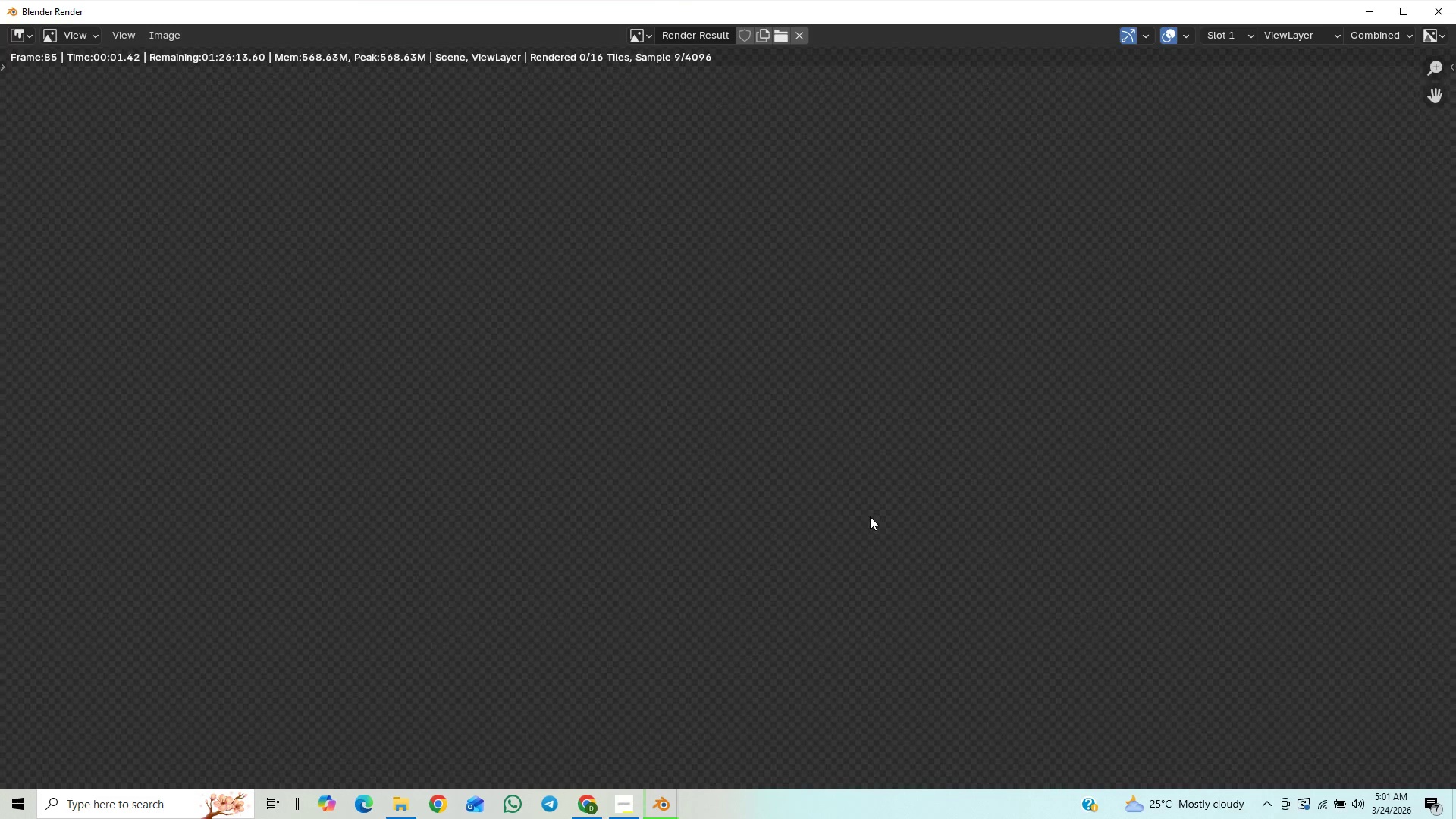 
scroll: coordinate [872, 491], scroll_direction: down, amount: 3.0
 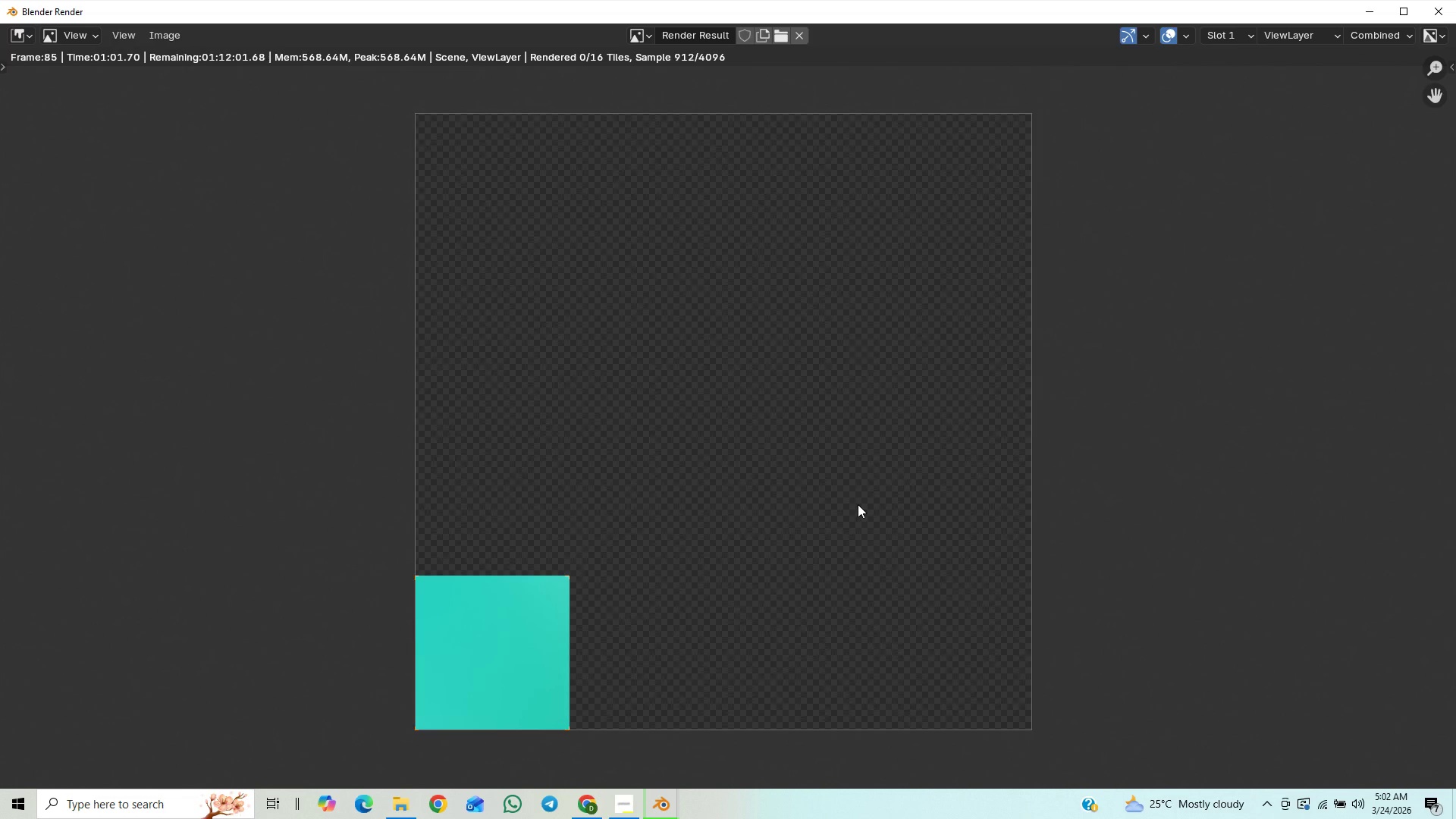 
wait(54.75)
 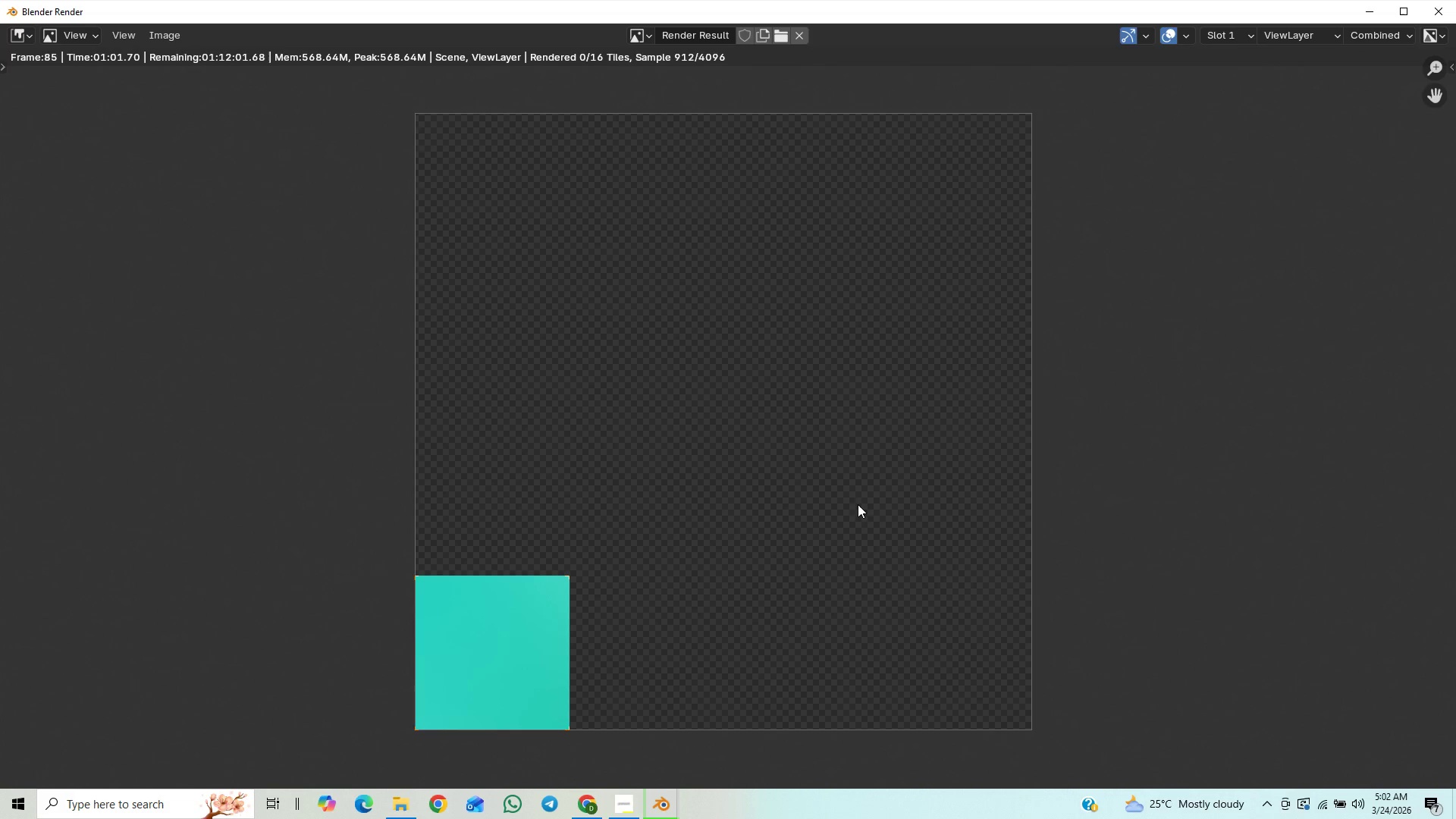 
key(Control+S)
 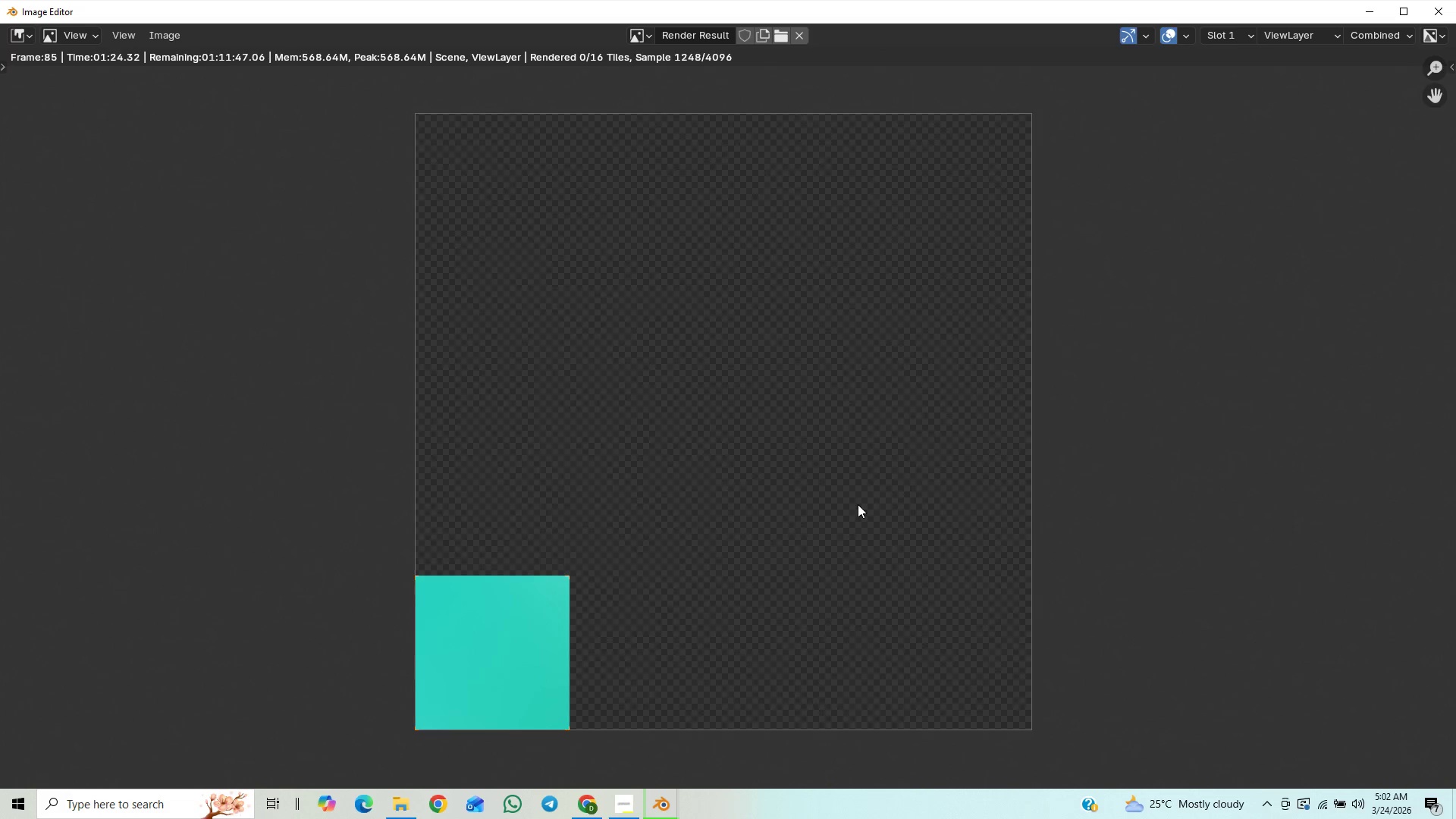 
wait(22.17)
 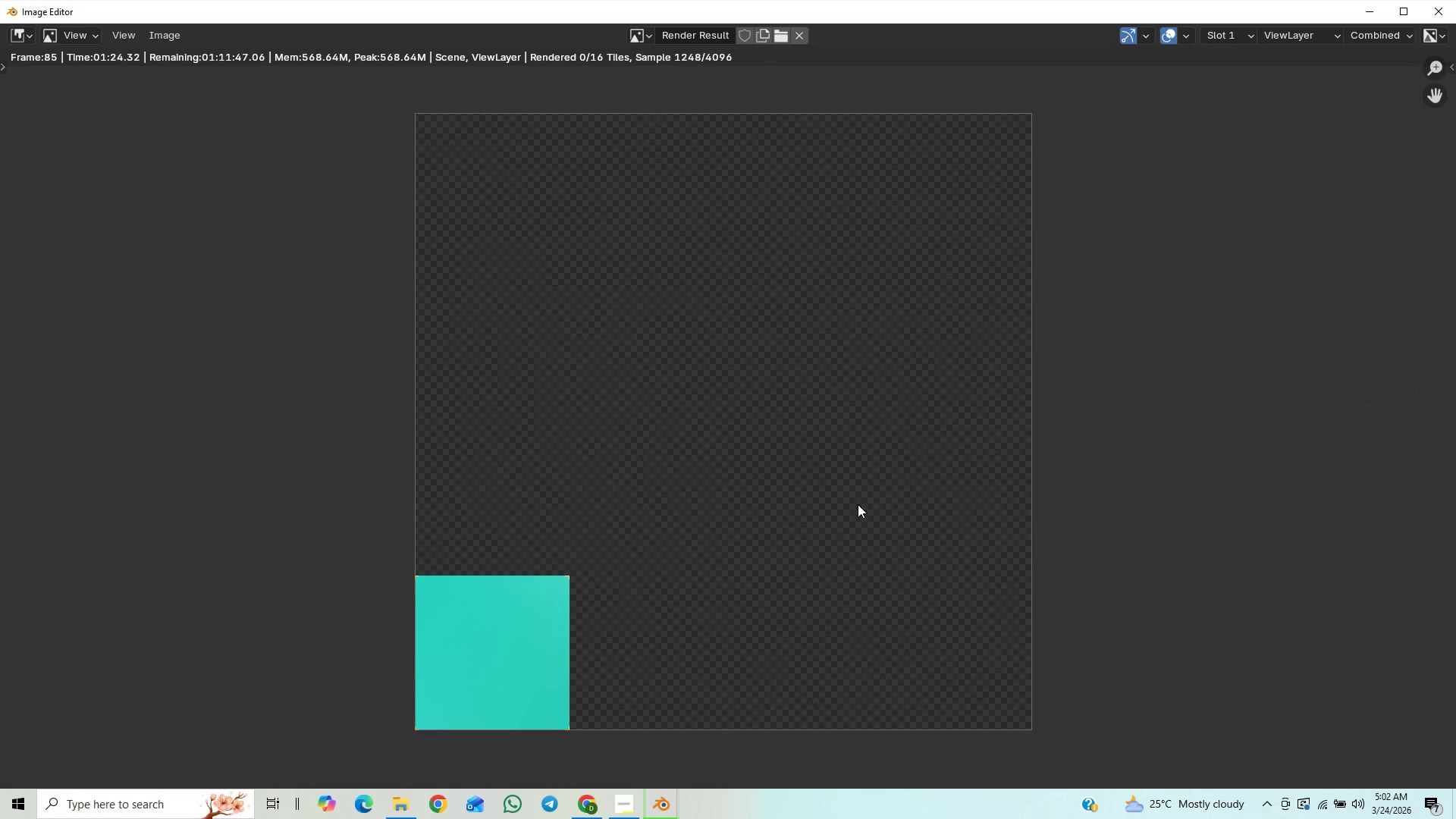 
left_click([630, 805])